 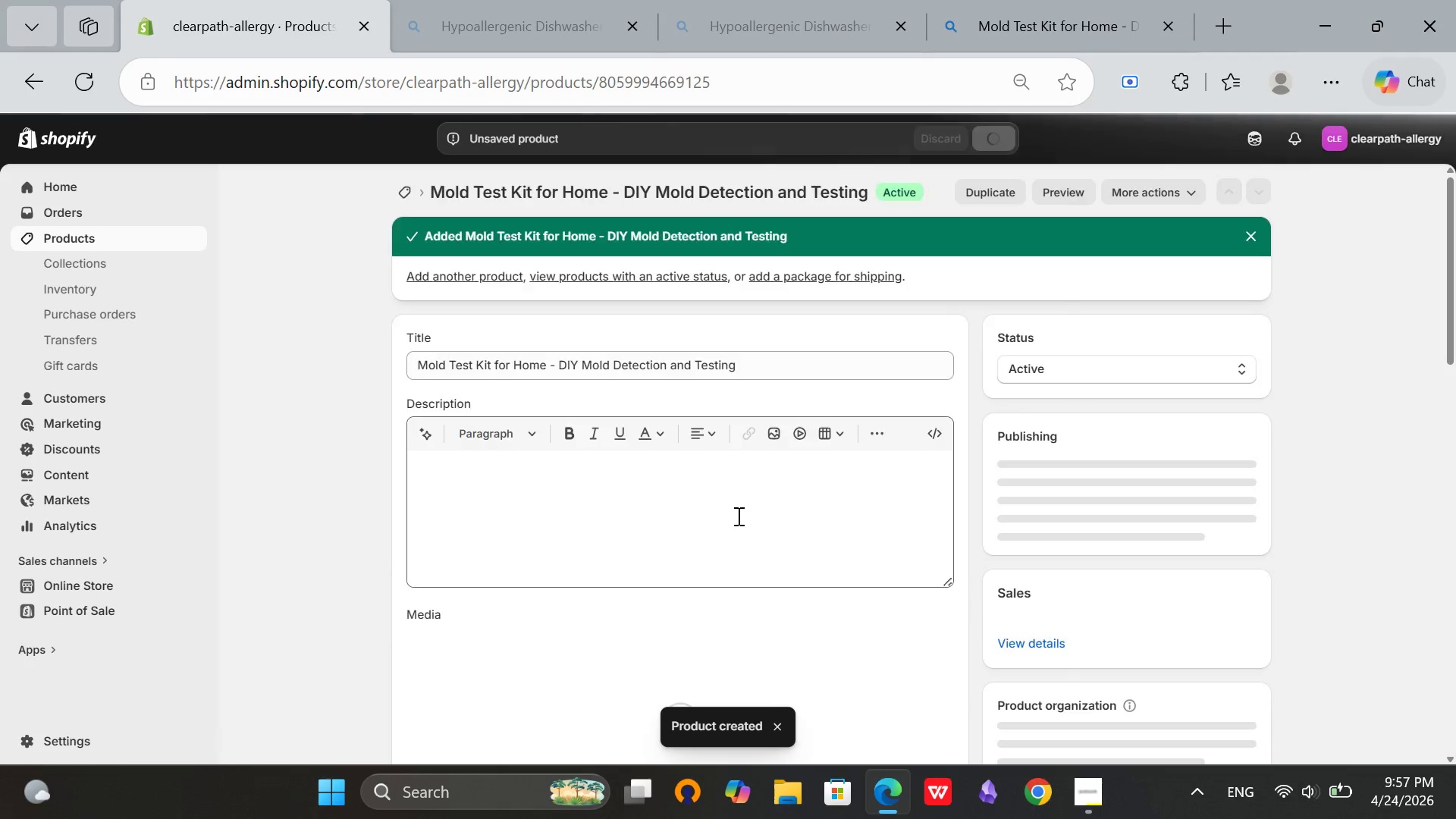 
scroll: coordinate [632, 532], scroll_direction: up, amount: 3.0
 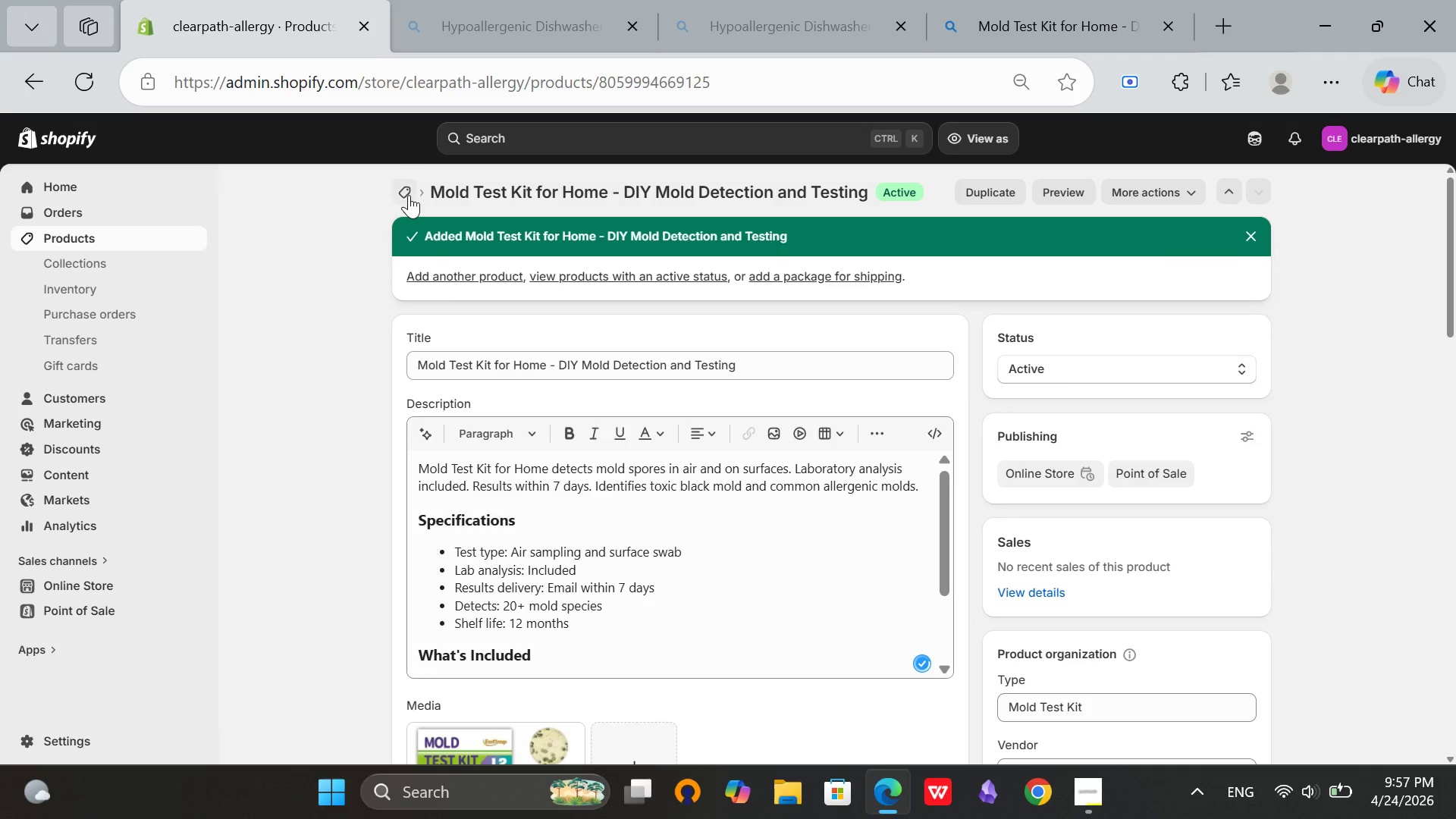 
left_click([407, 194])
 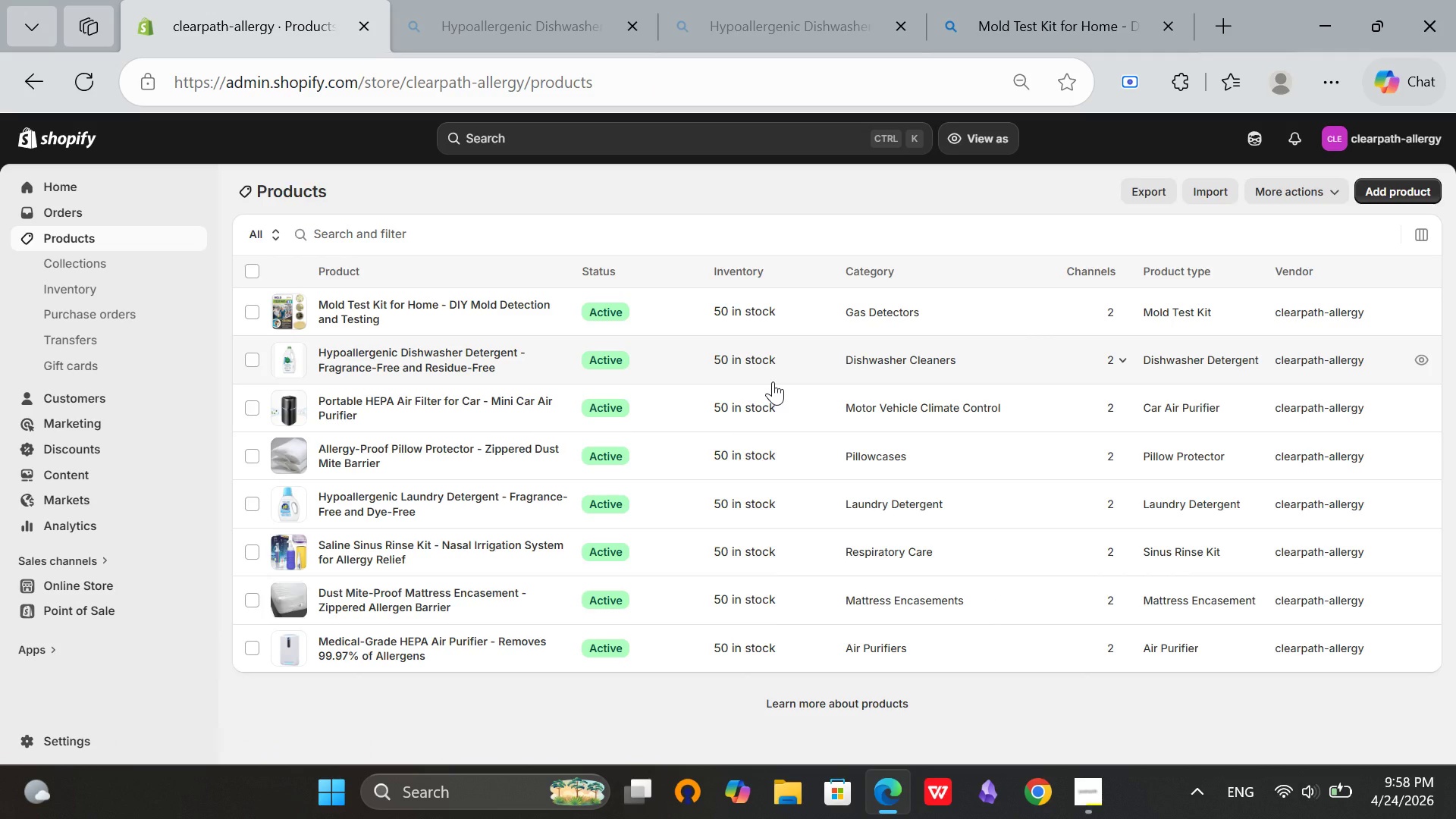 
wait(7.39)
 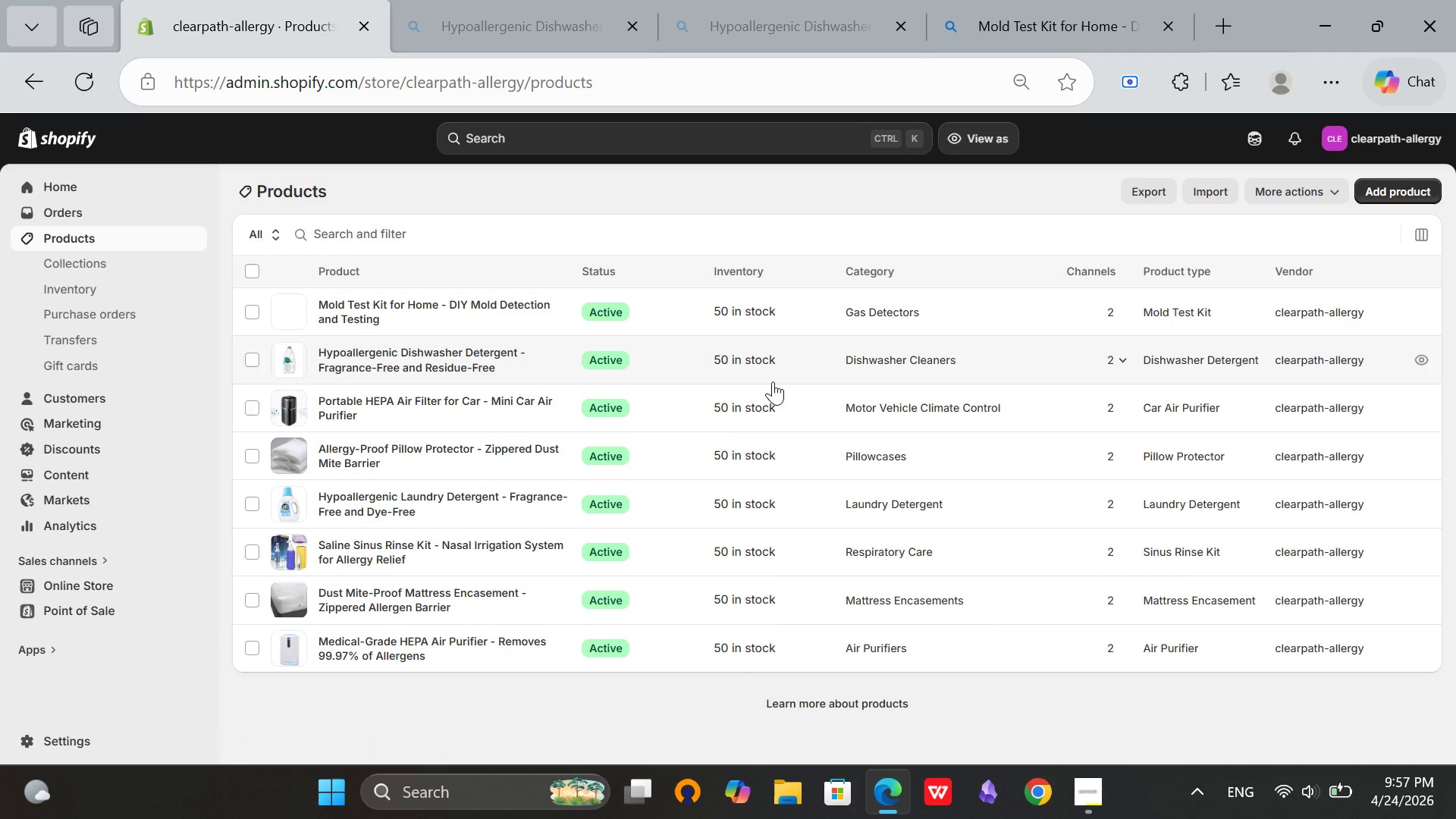 
left_click([252, 272])
 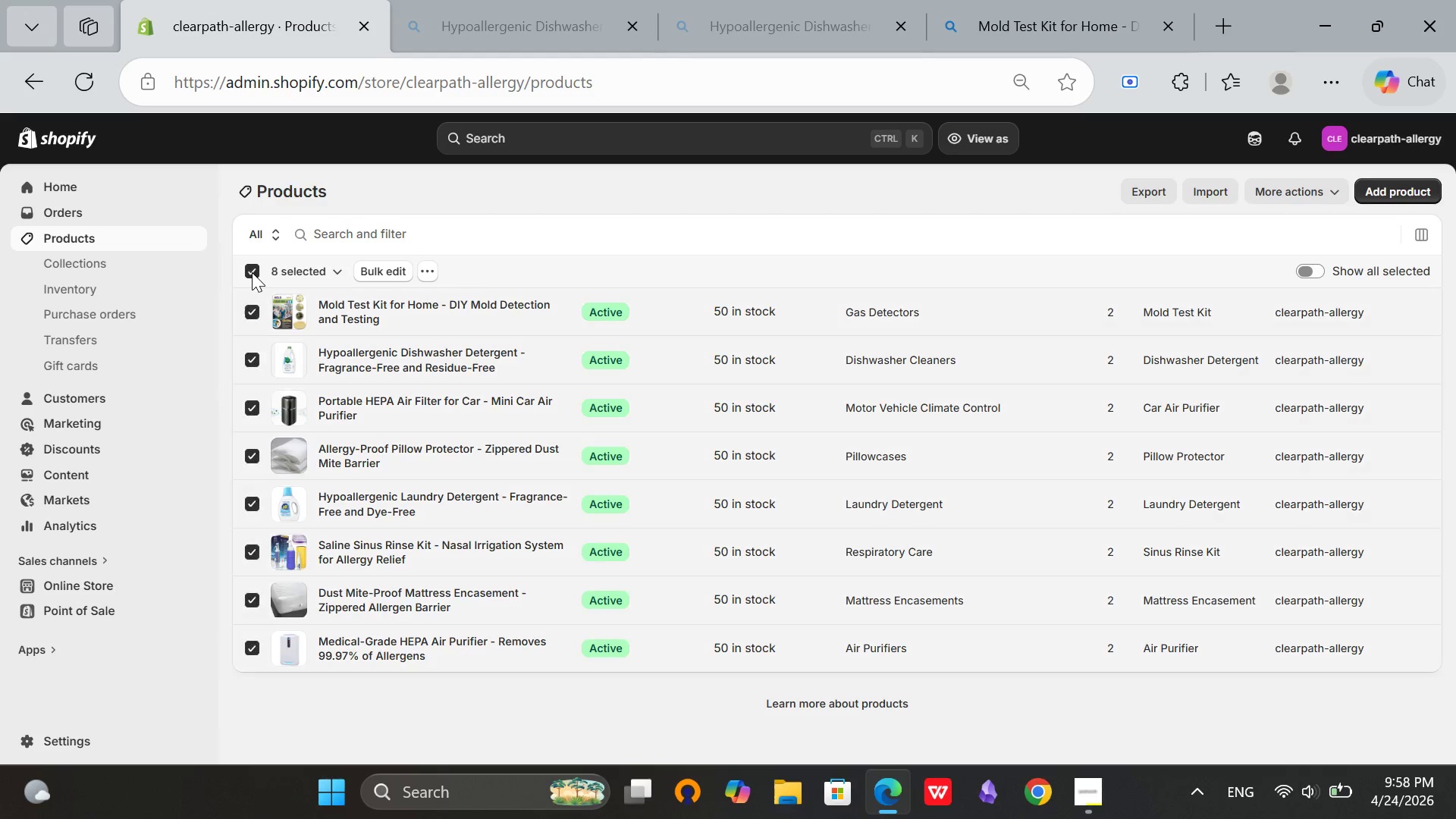 
left_click([252, 272])
 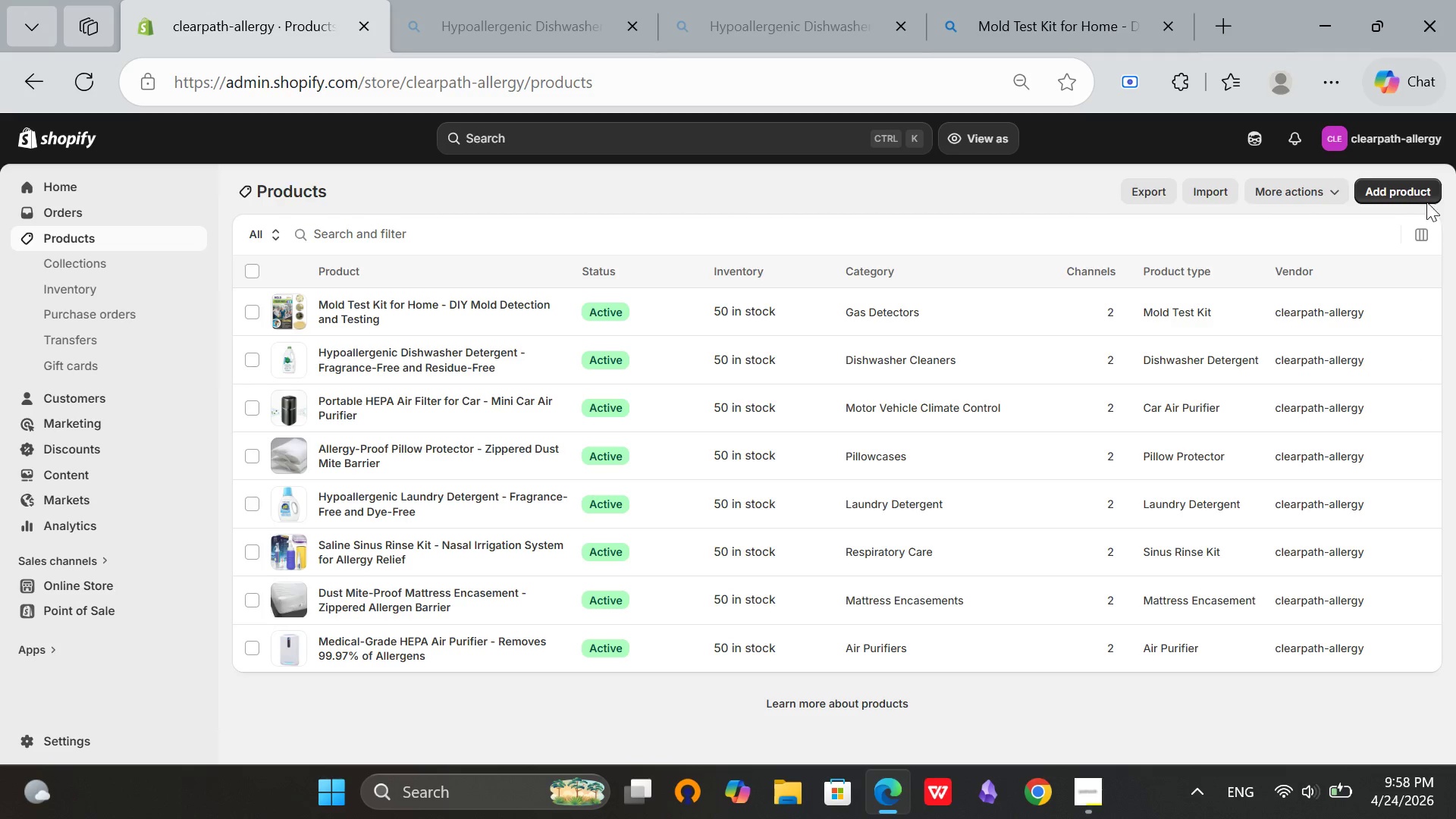 
left_click([1411, 177])
 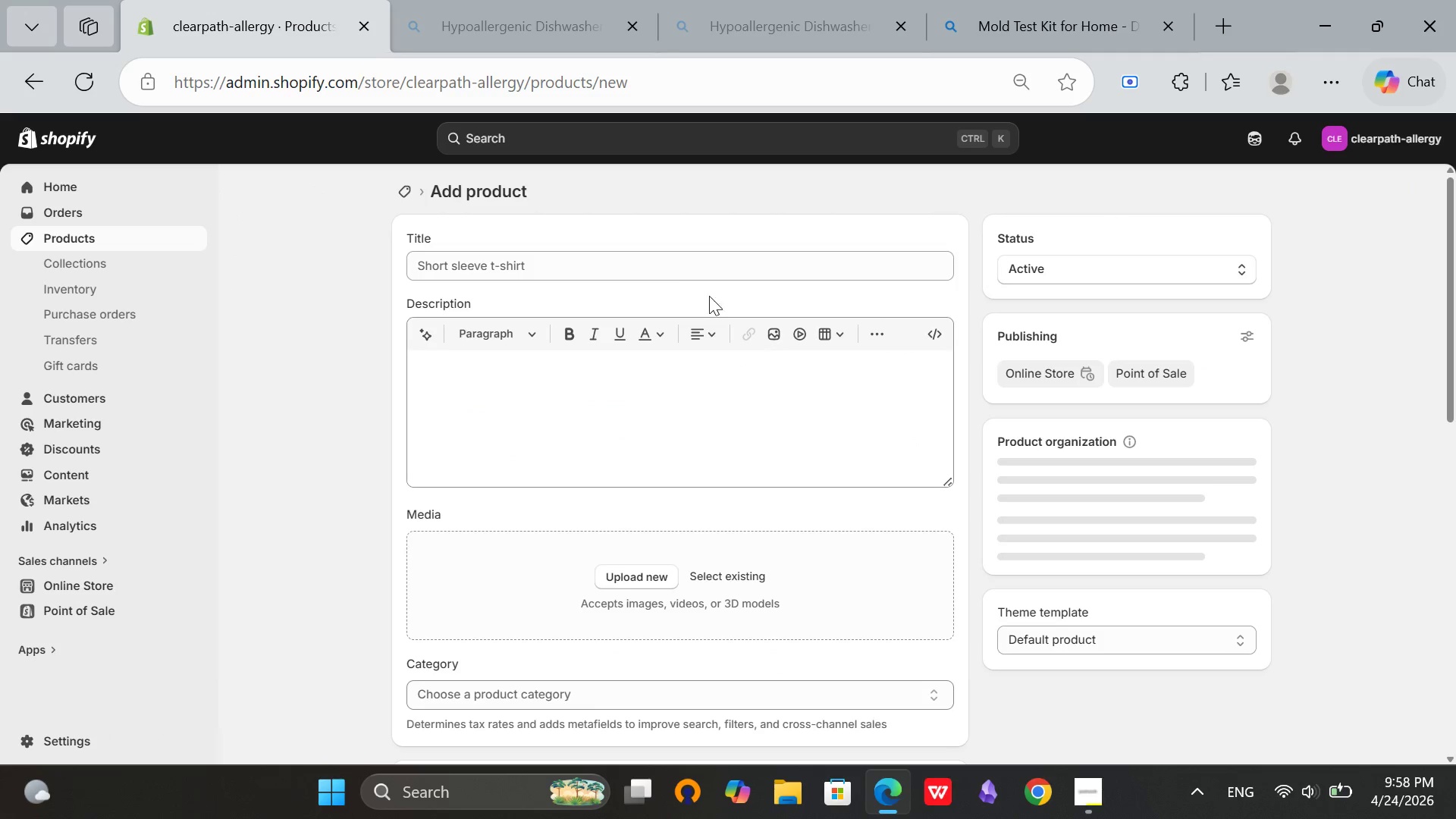 
left_click([555, 259])
 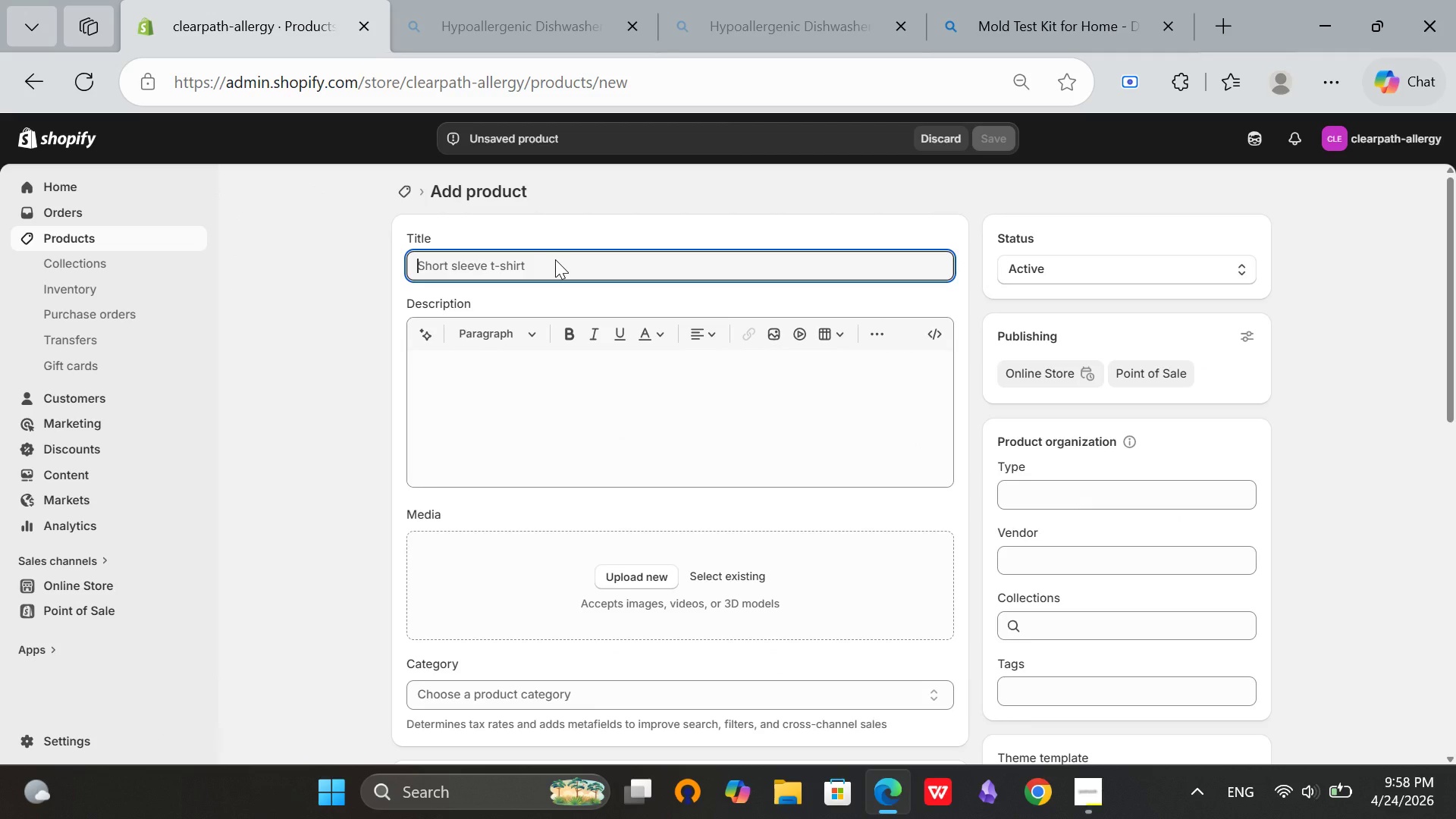 
type(Humi)
 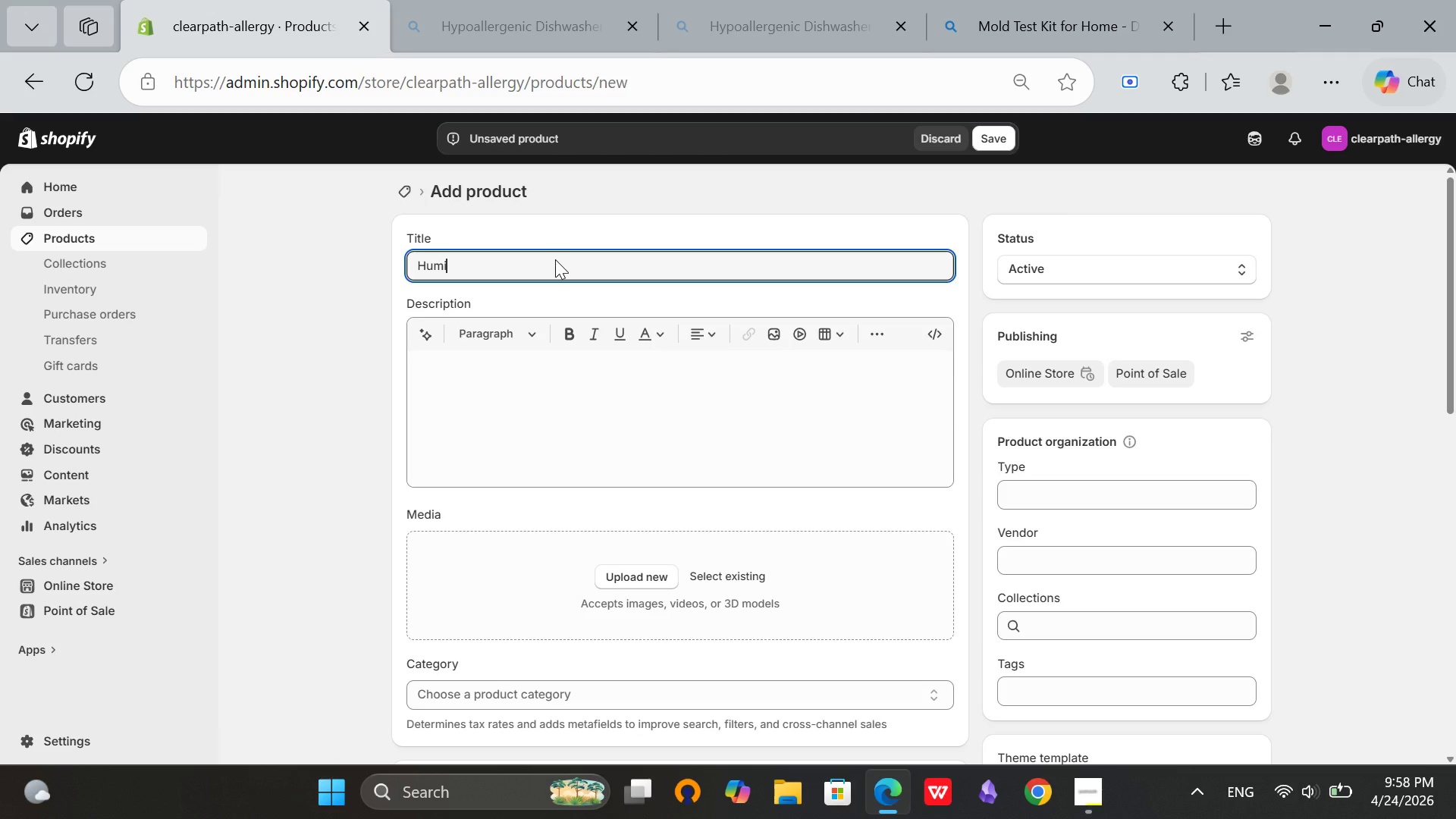 
type(difier for Bedroom)
 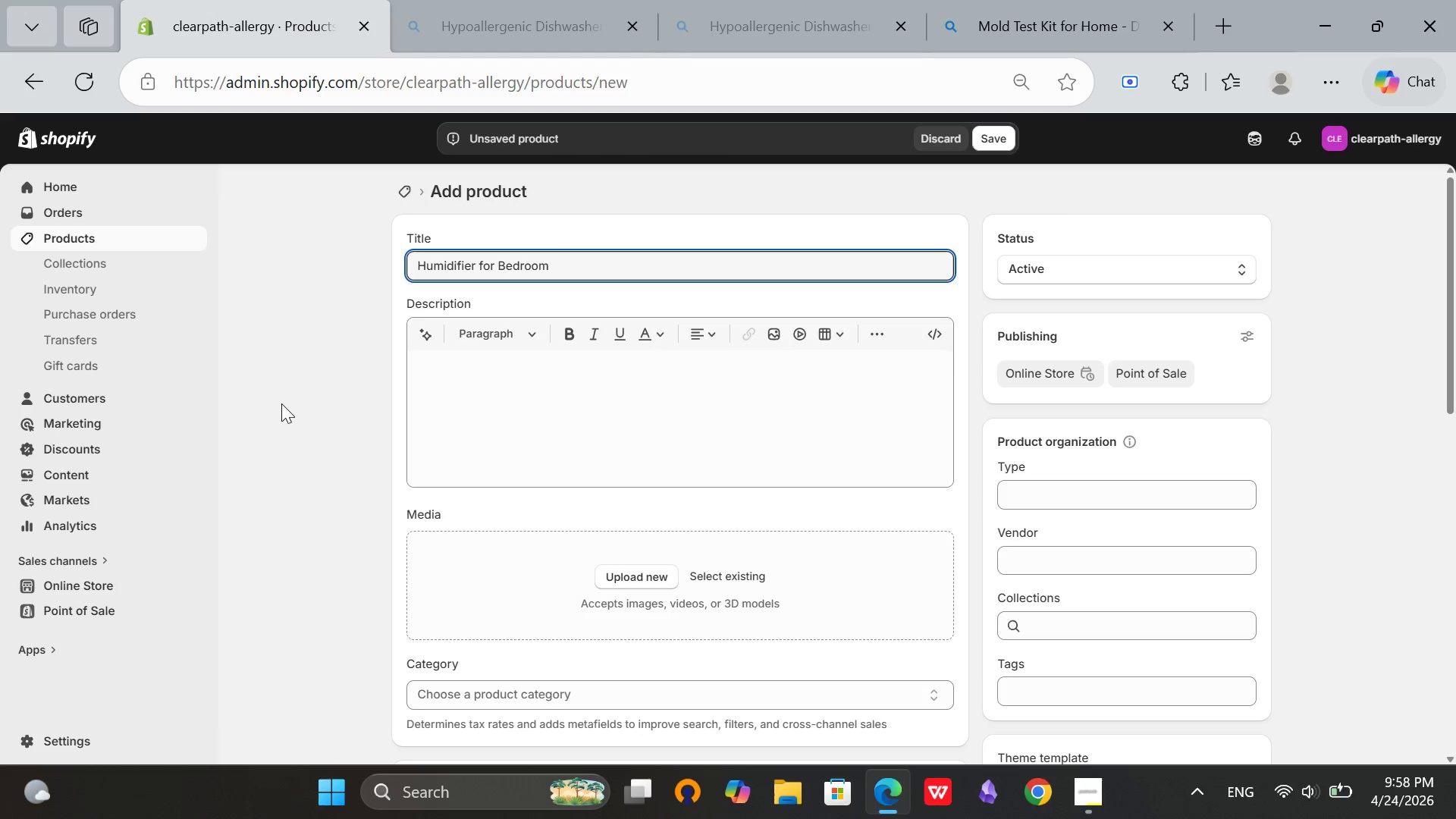 
type( - Ultrasonic Cool Mist for Allergy Relief)
 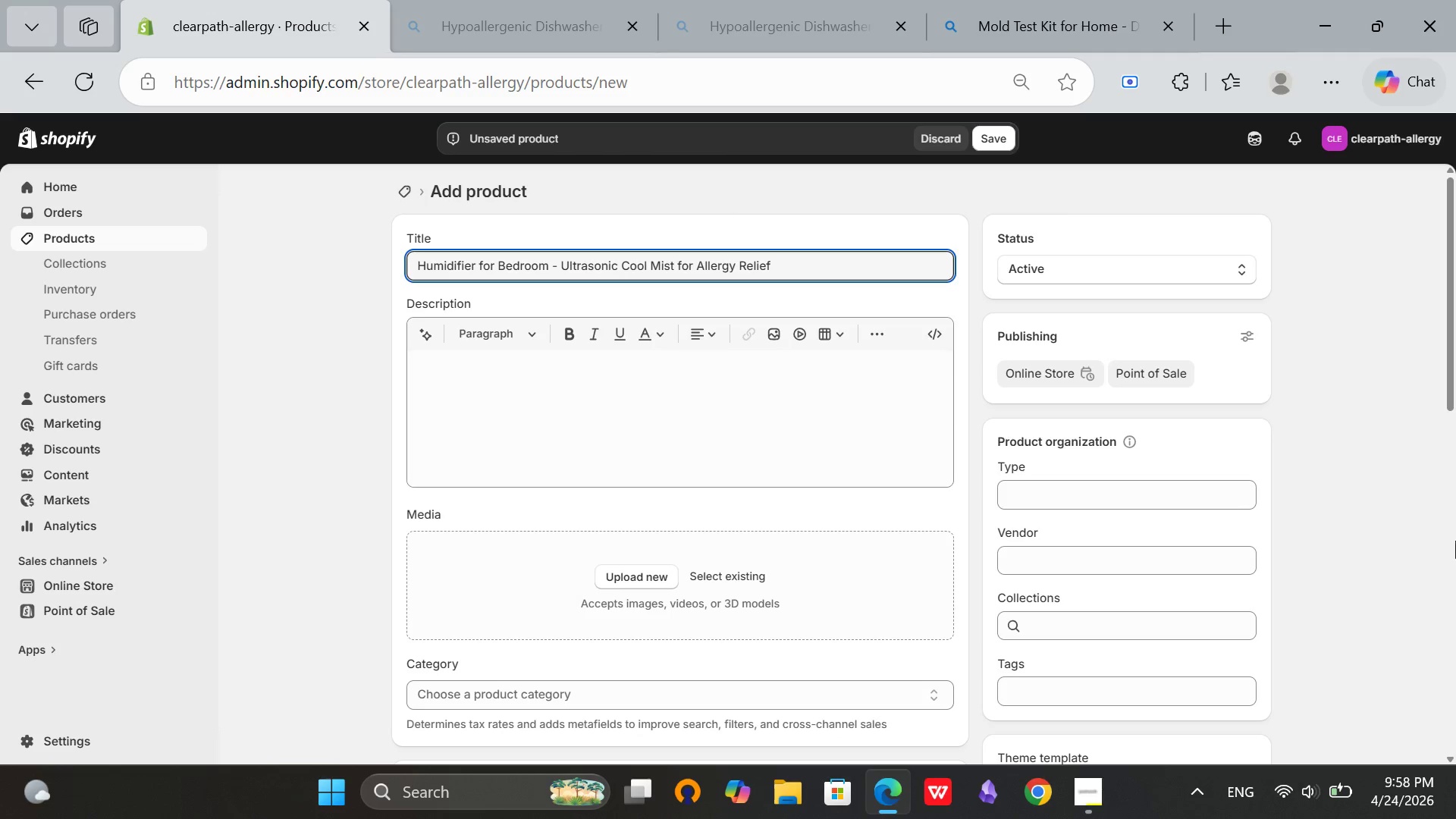 
left_click([1378, 496])
 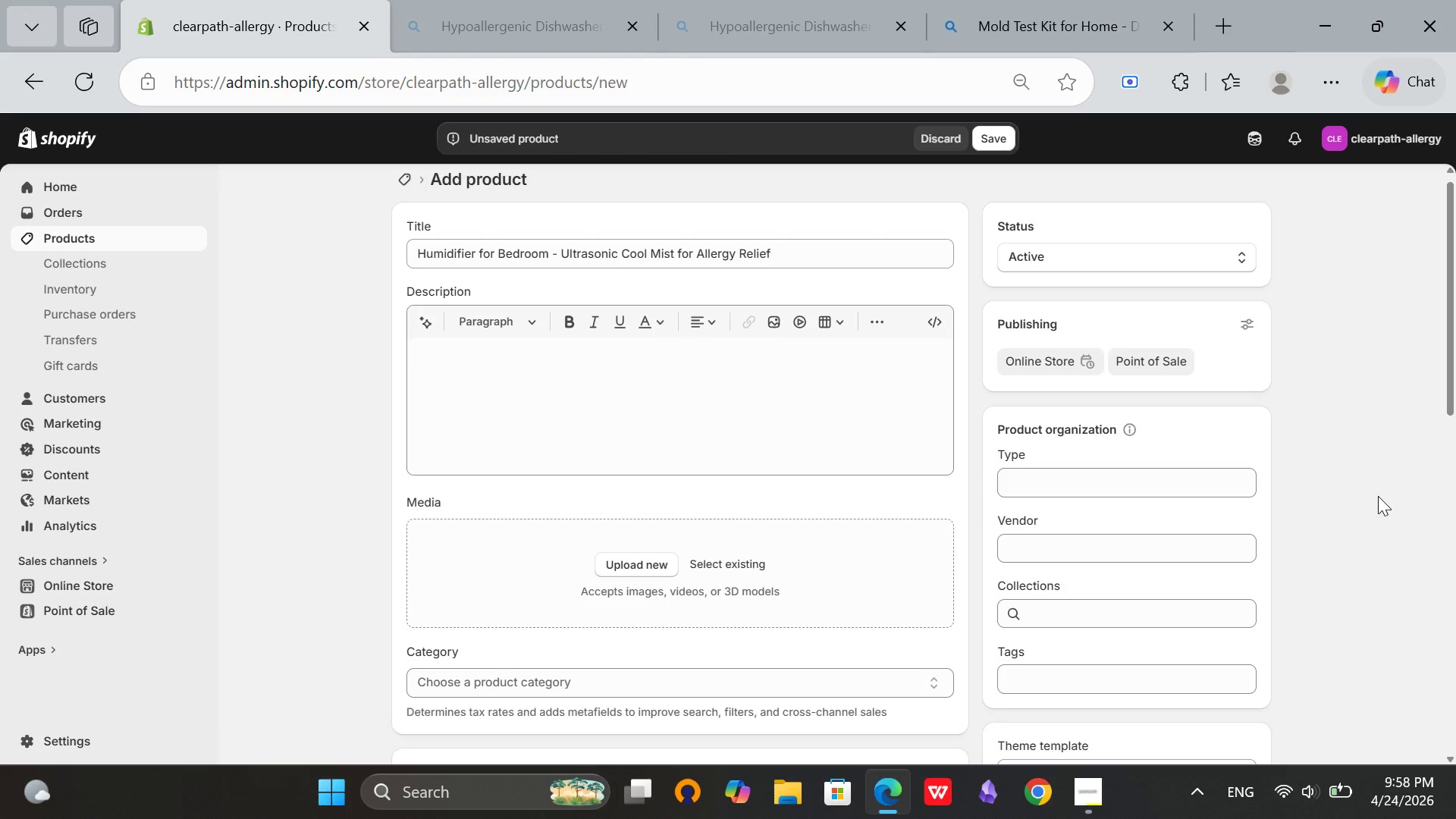 
scroll: coordinate [1378, 496], scroll_direction: down, amount: 1.0
 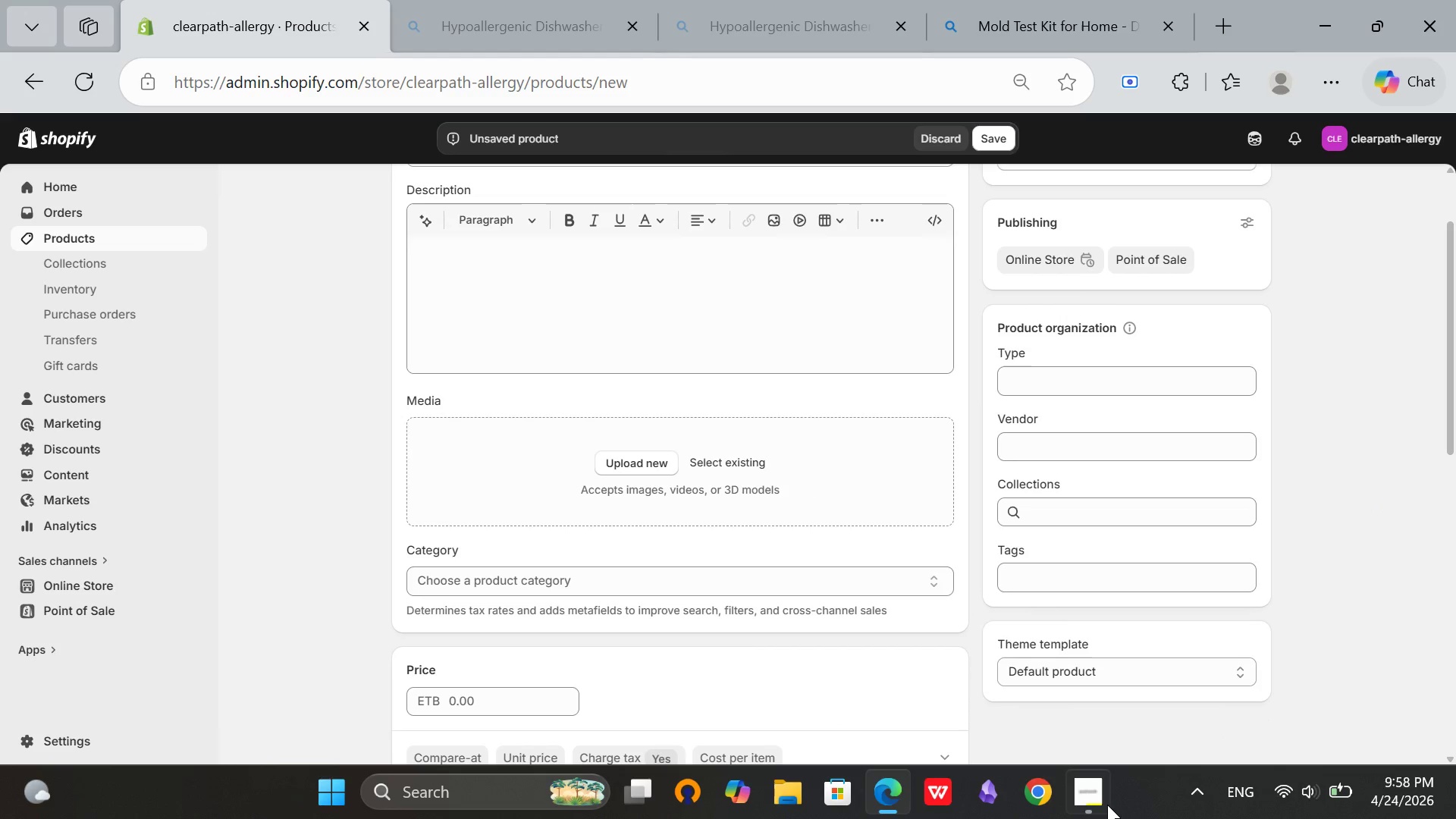 
left_click([1101, 804])